 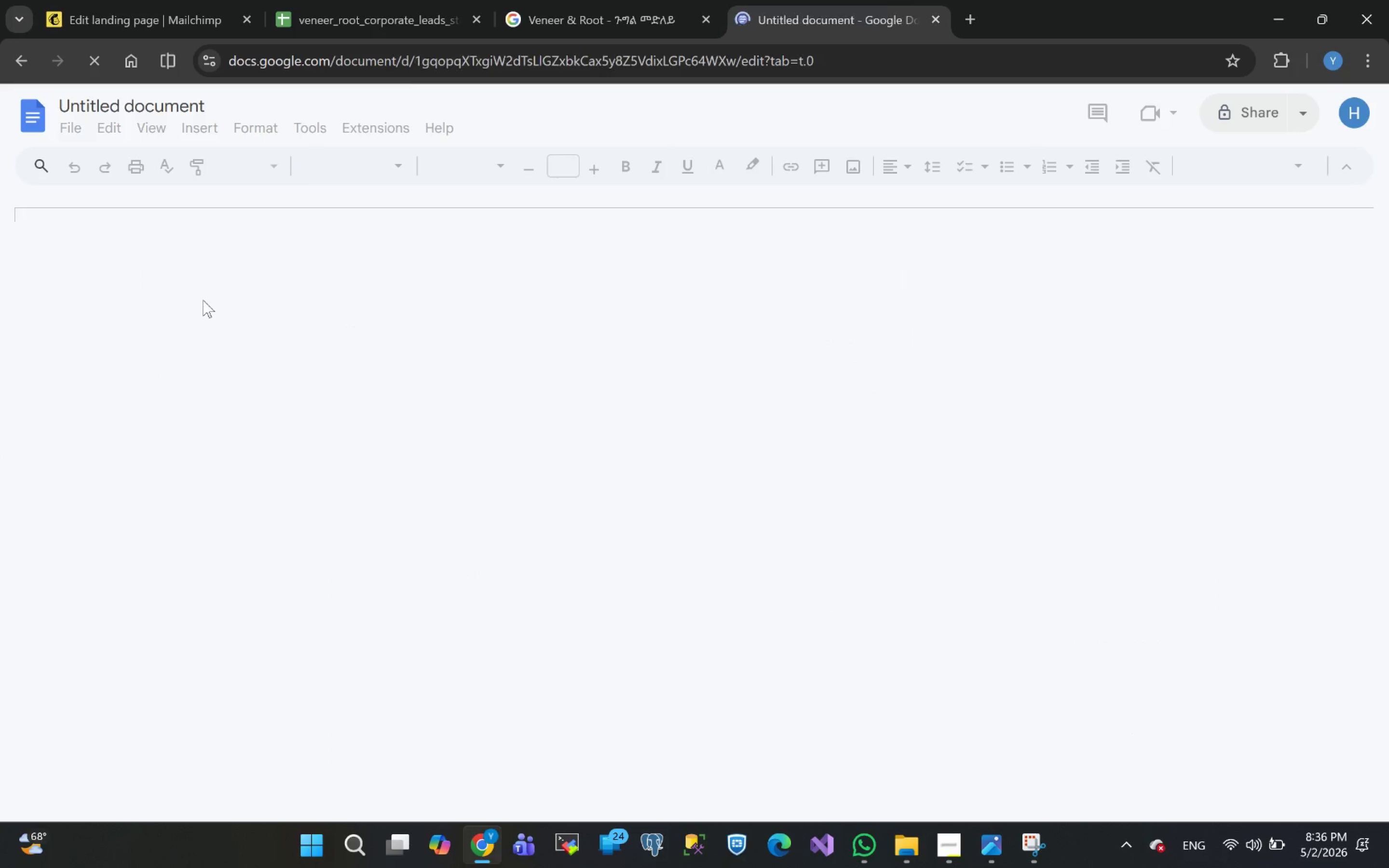 
left_click([391, 352])
 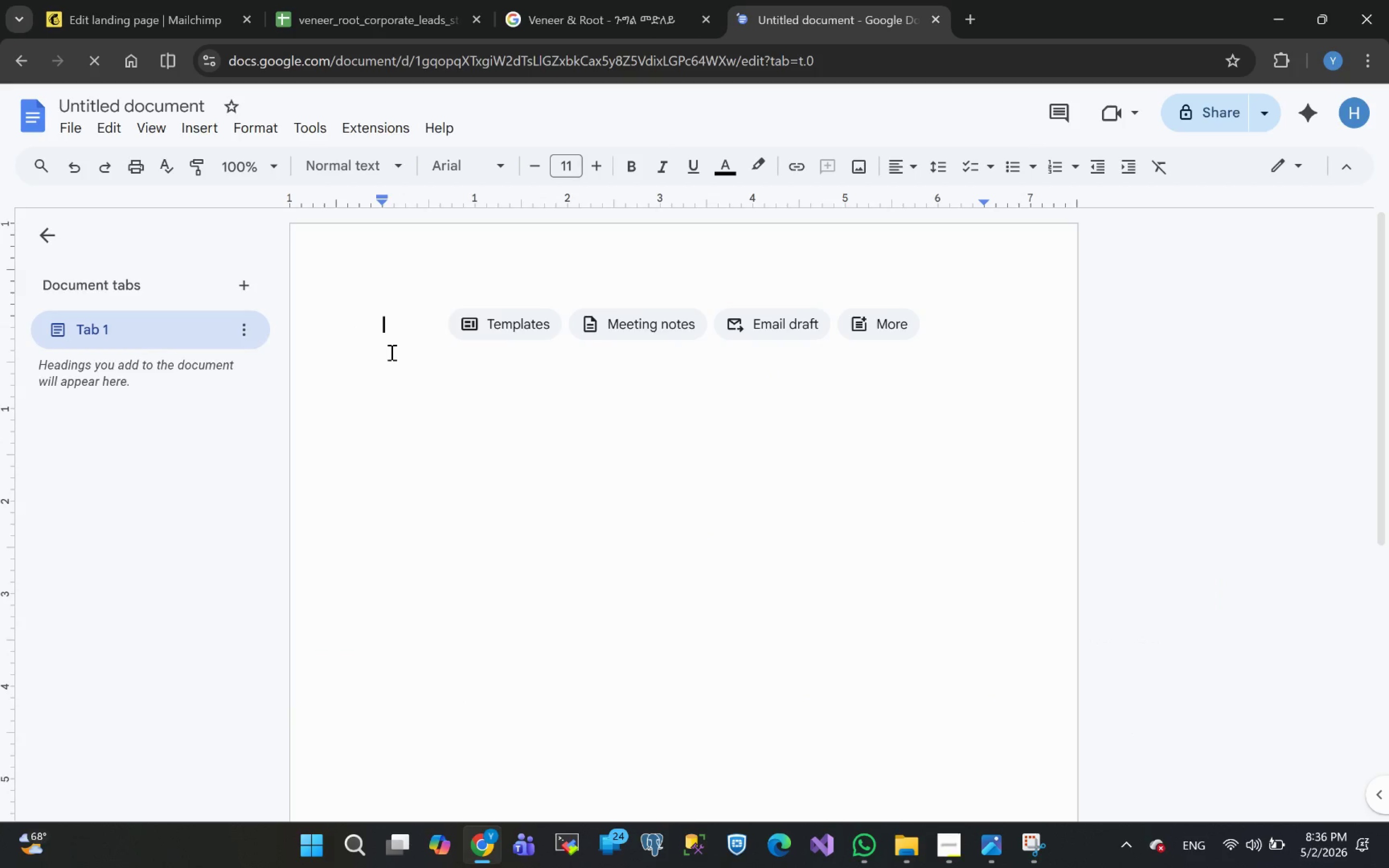 
key(Control+V)
 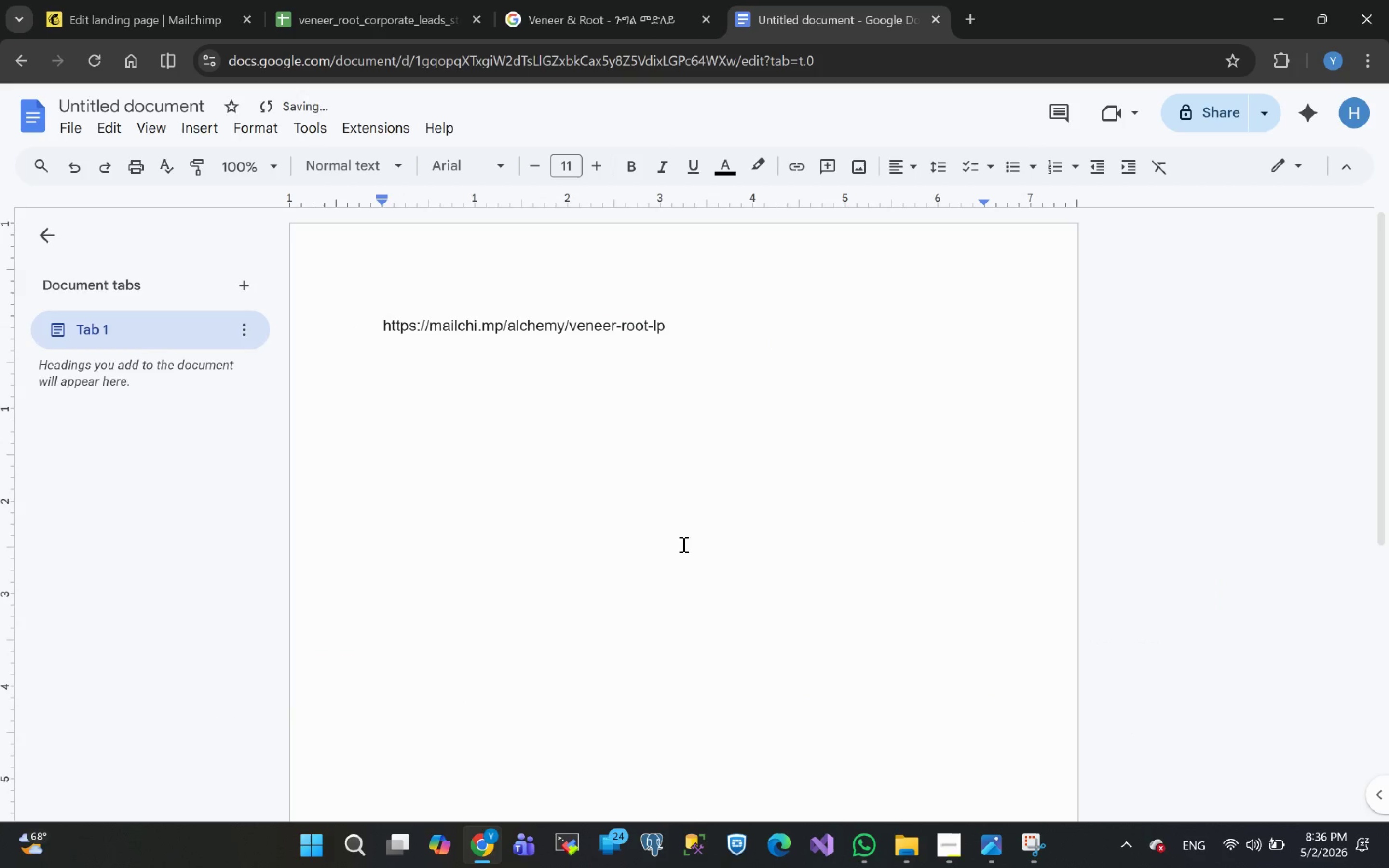 
key(Enter)
 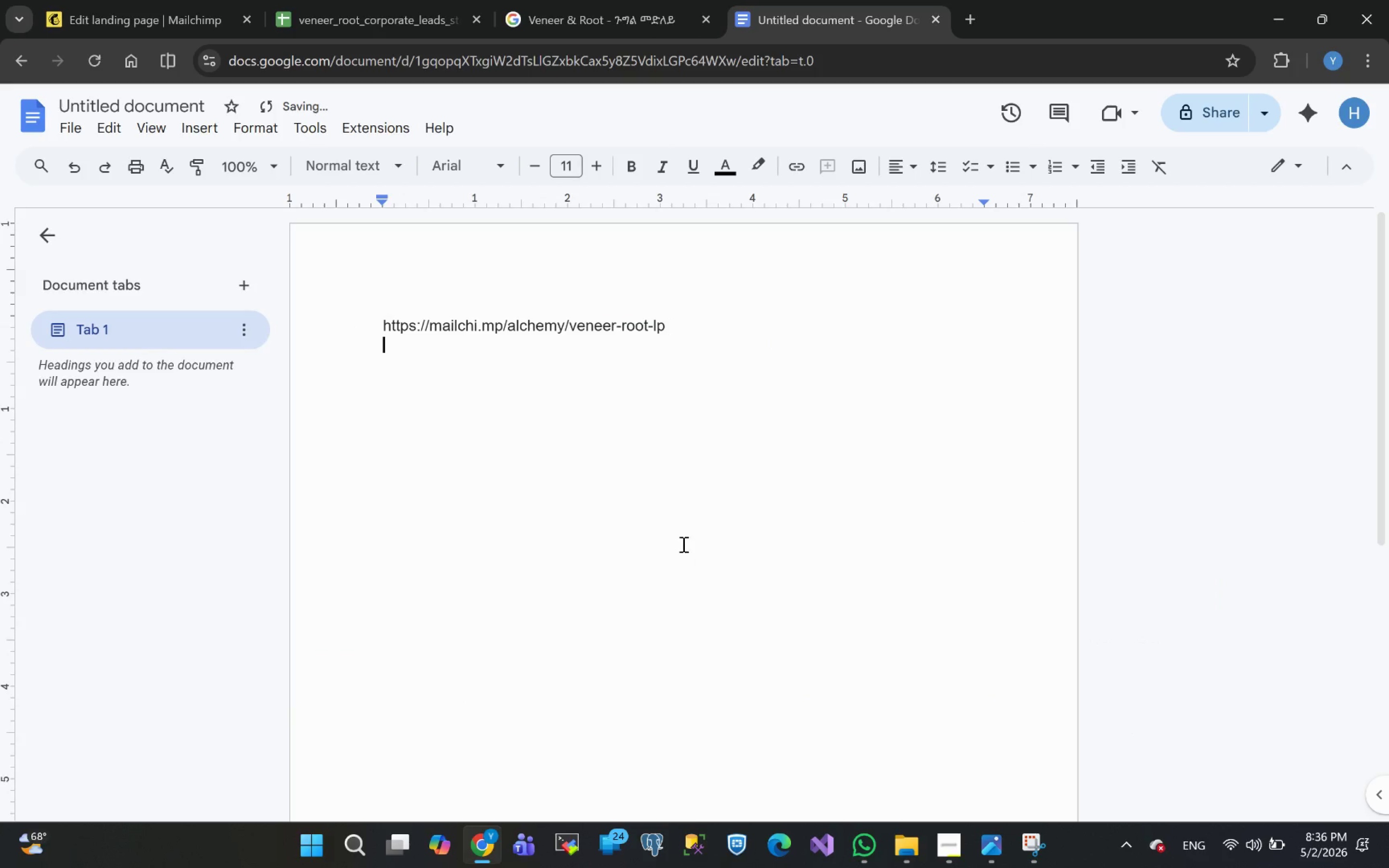 
key(Enter)
 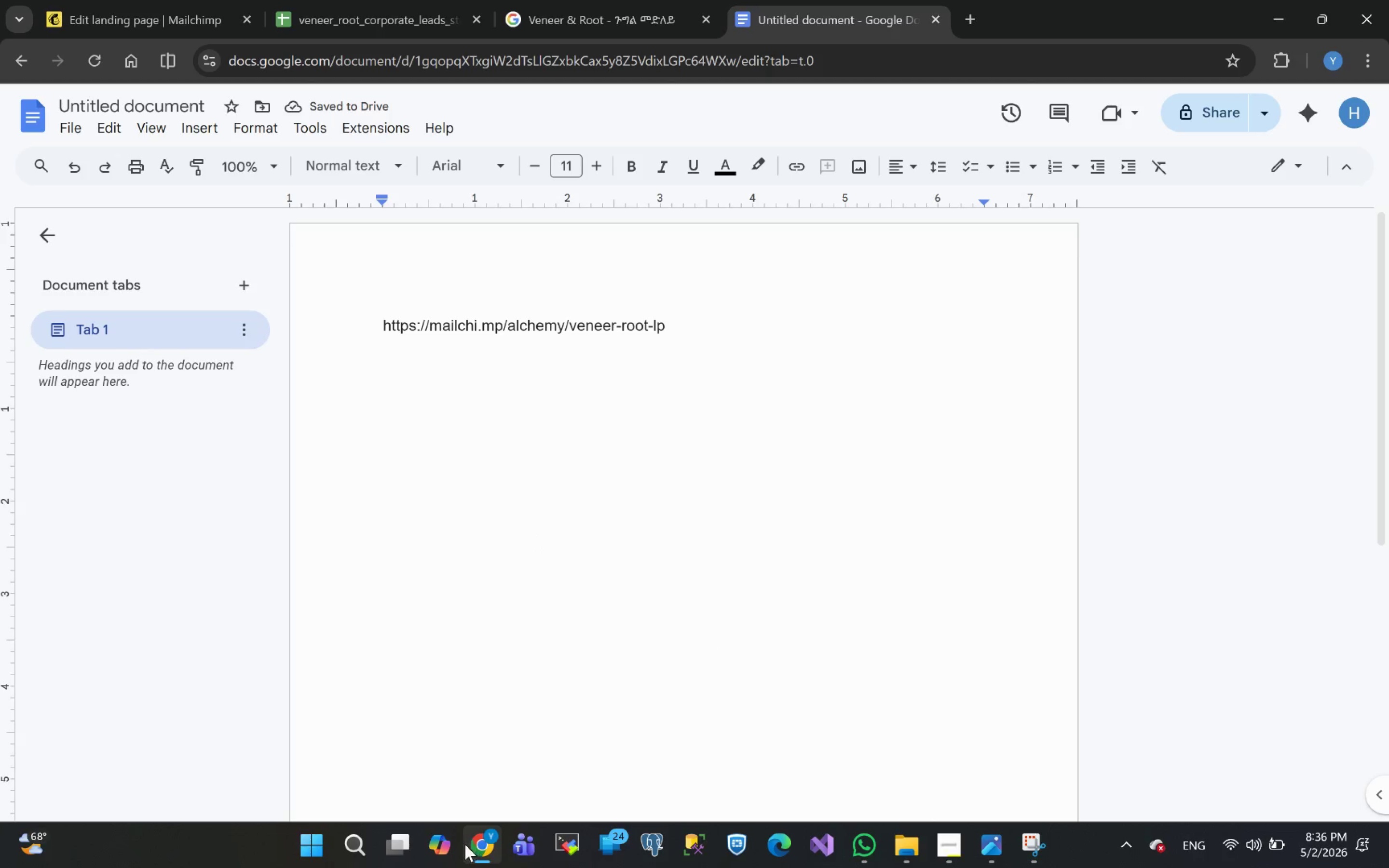 
wait(5.25)
 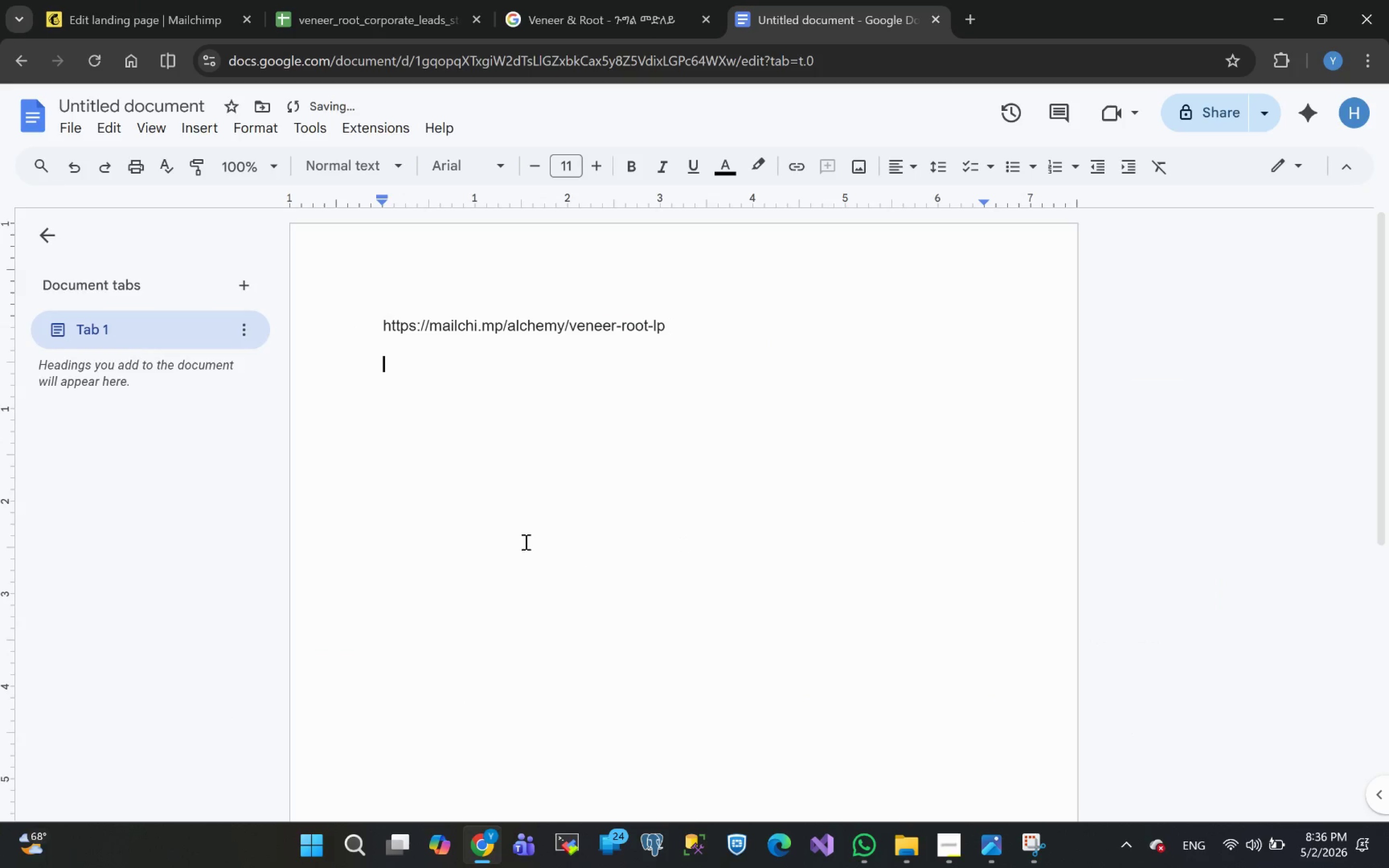 
left_click([482, 848])